 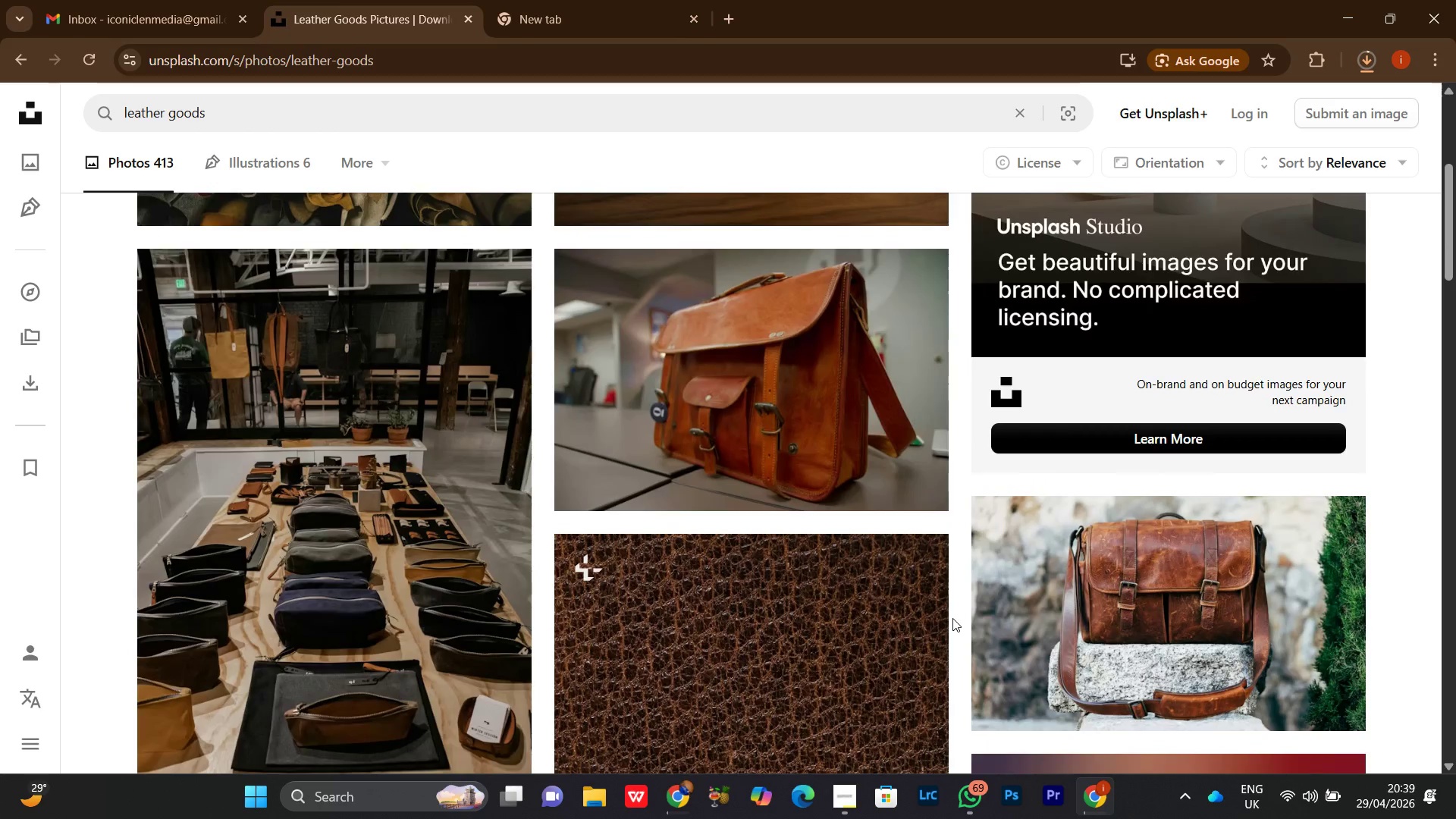 
scroll: coordinate [952, 618], scroll_direction: down, amount: 14.0
 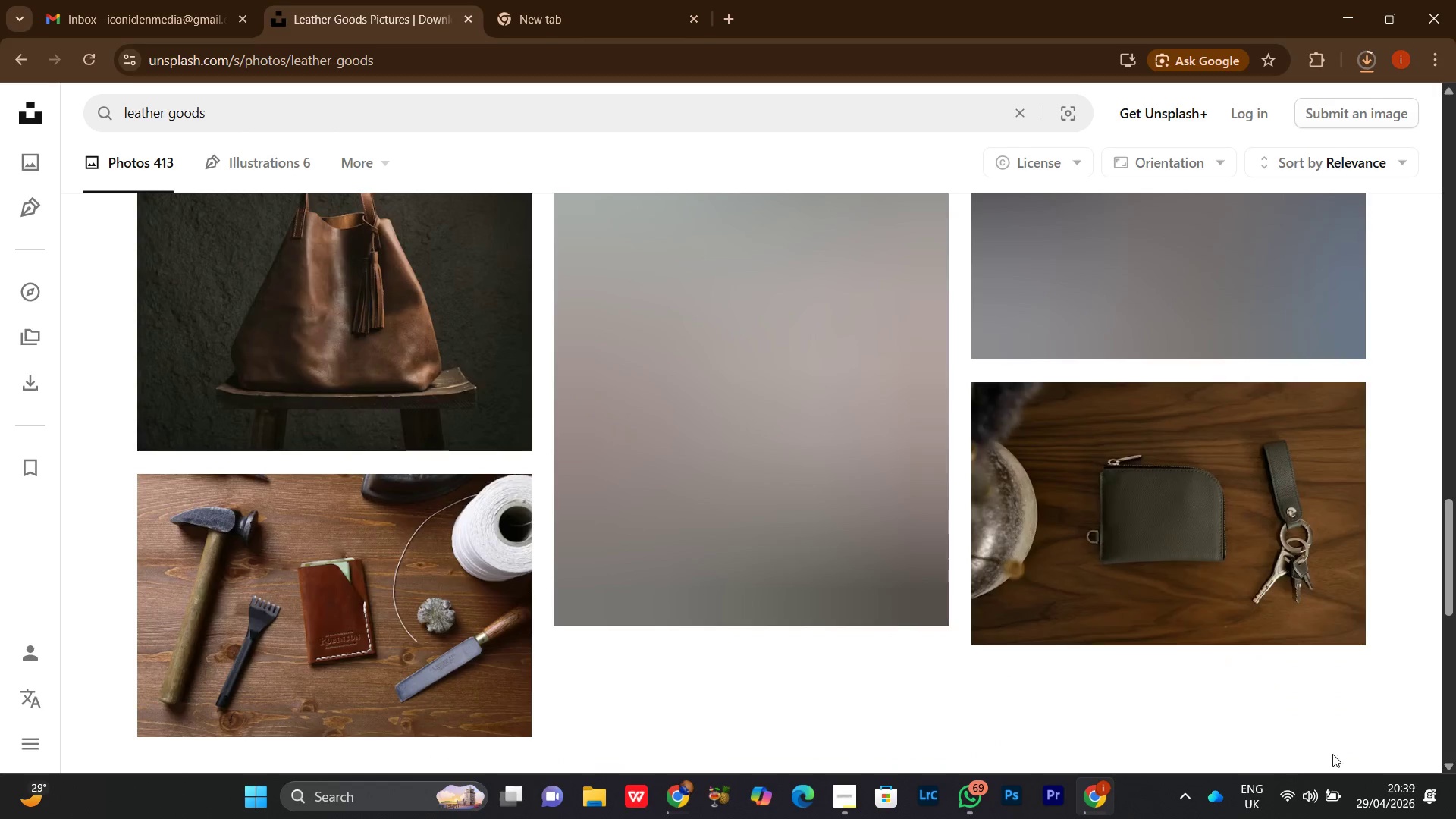 
mouse_move([1274, 791])
 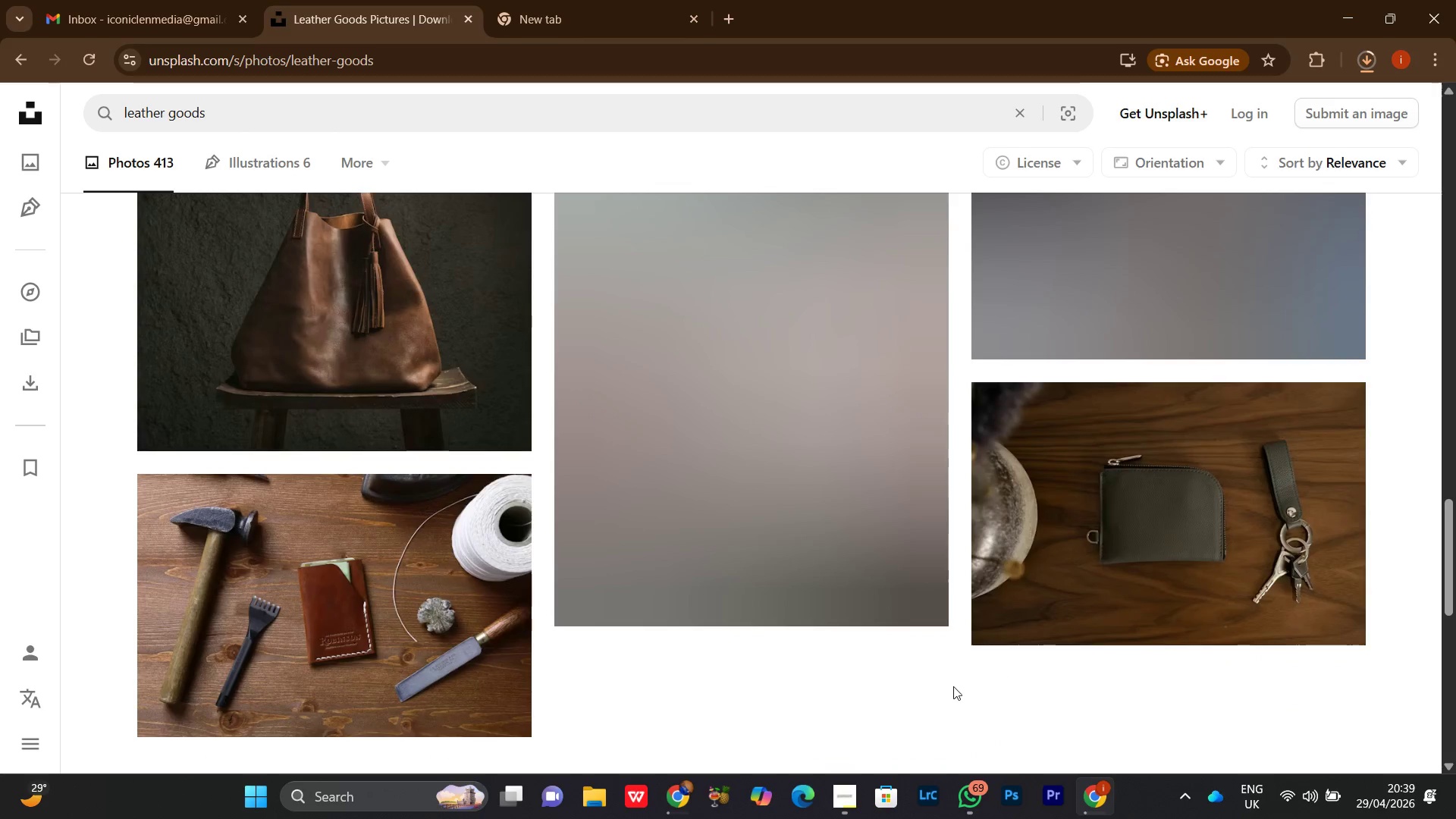 
scroll: coordinate [954, 683], scroll_direction: down, amount: 7.0
 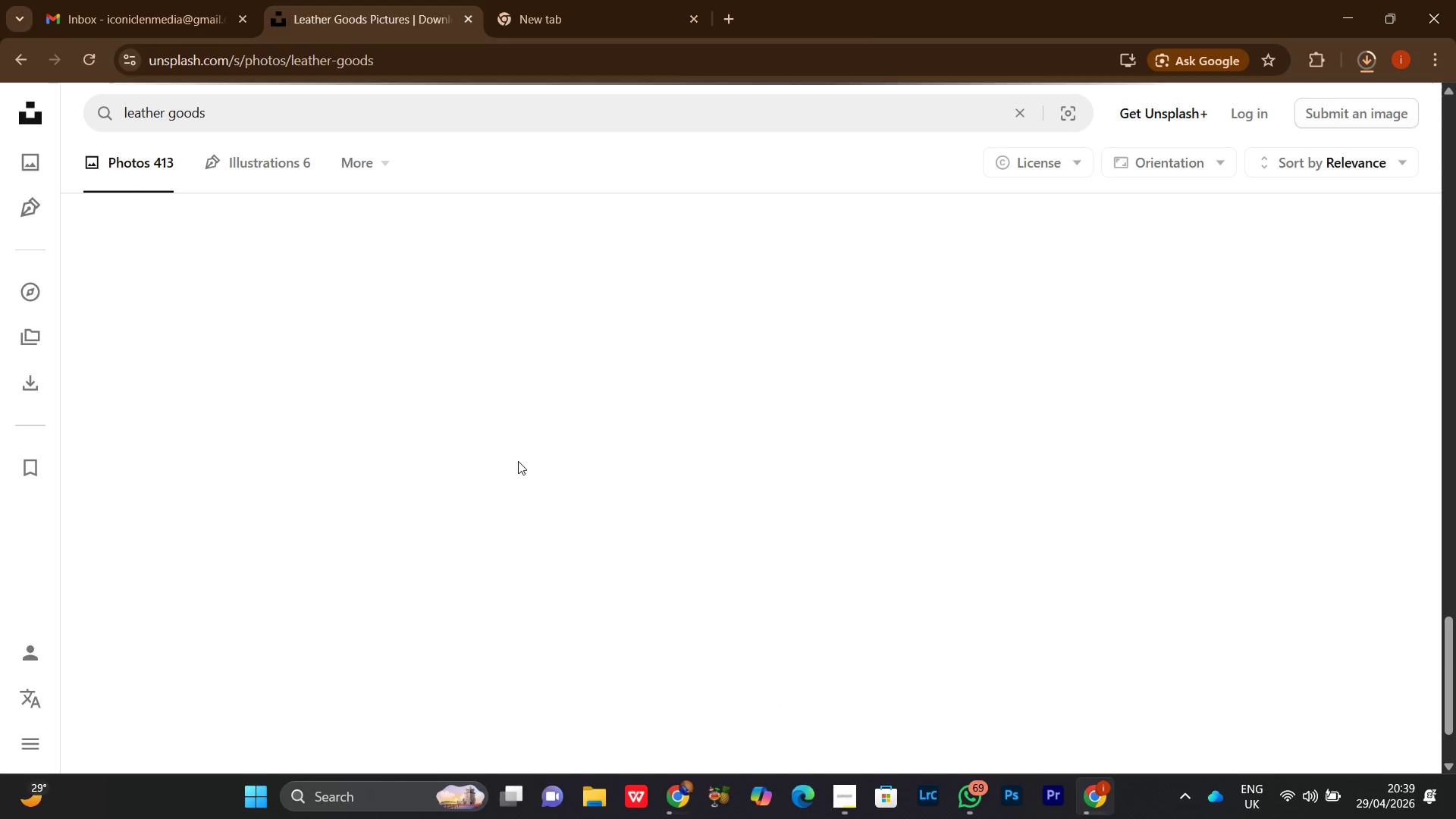 
left_click([579, 0])
 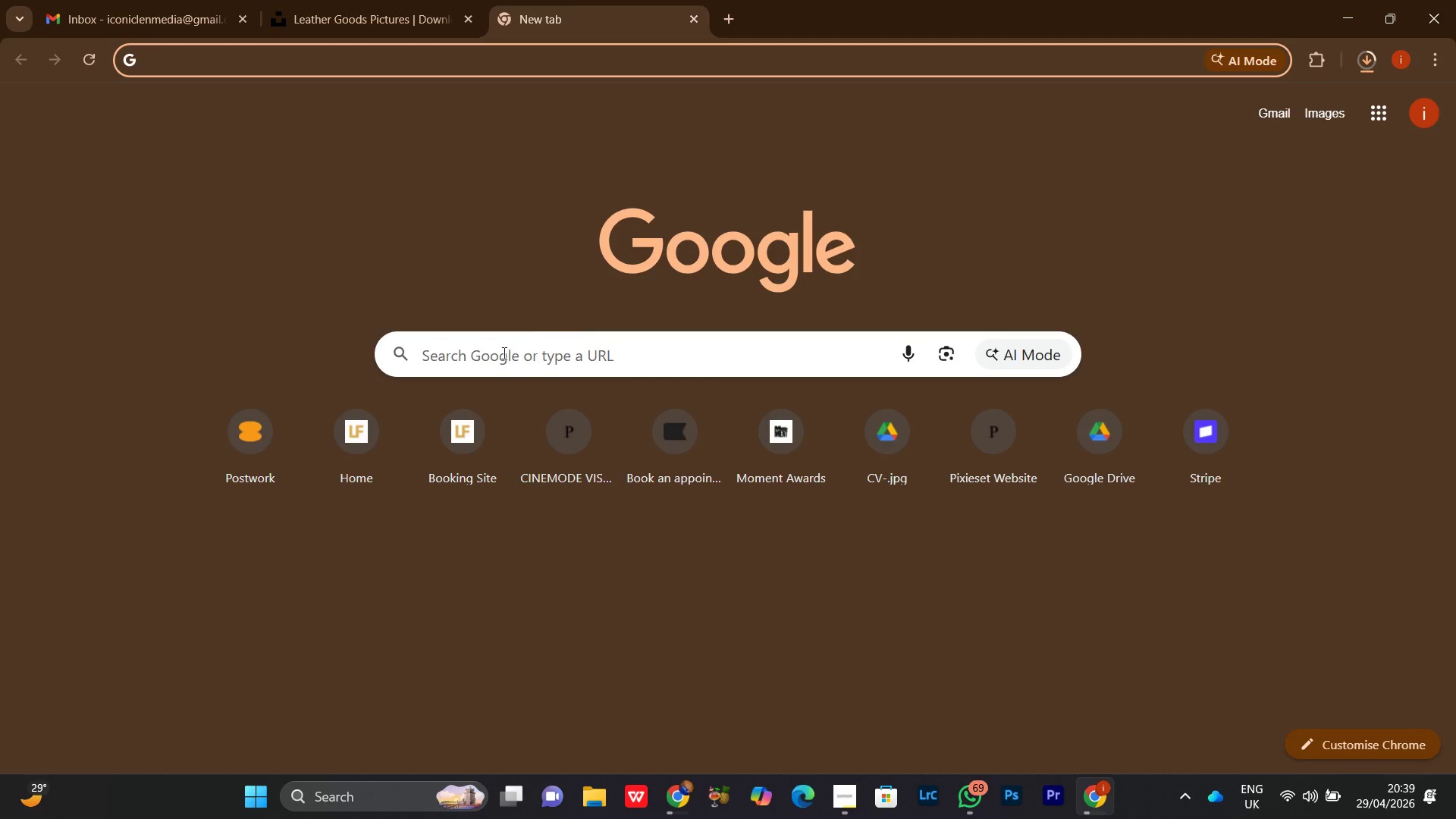 
left_click([497, 353])
 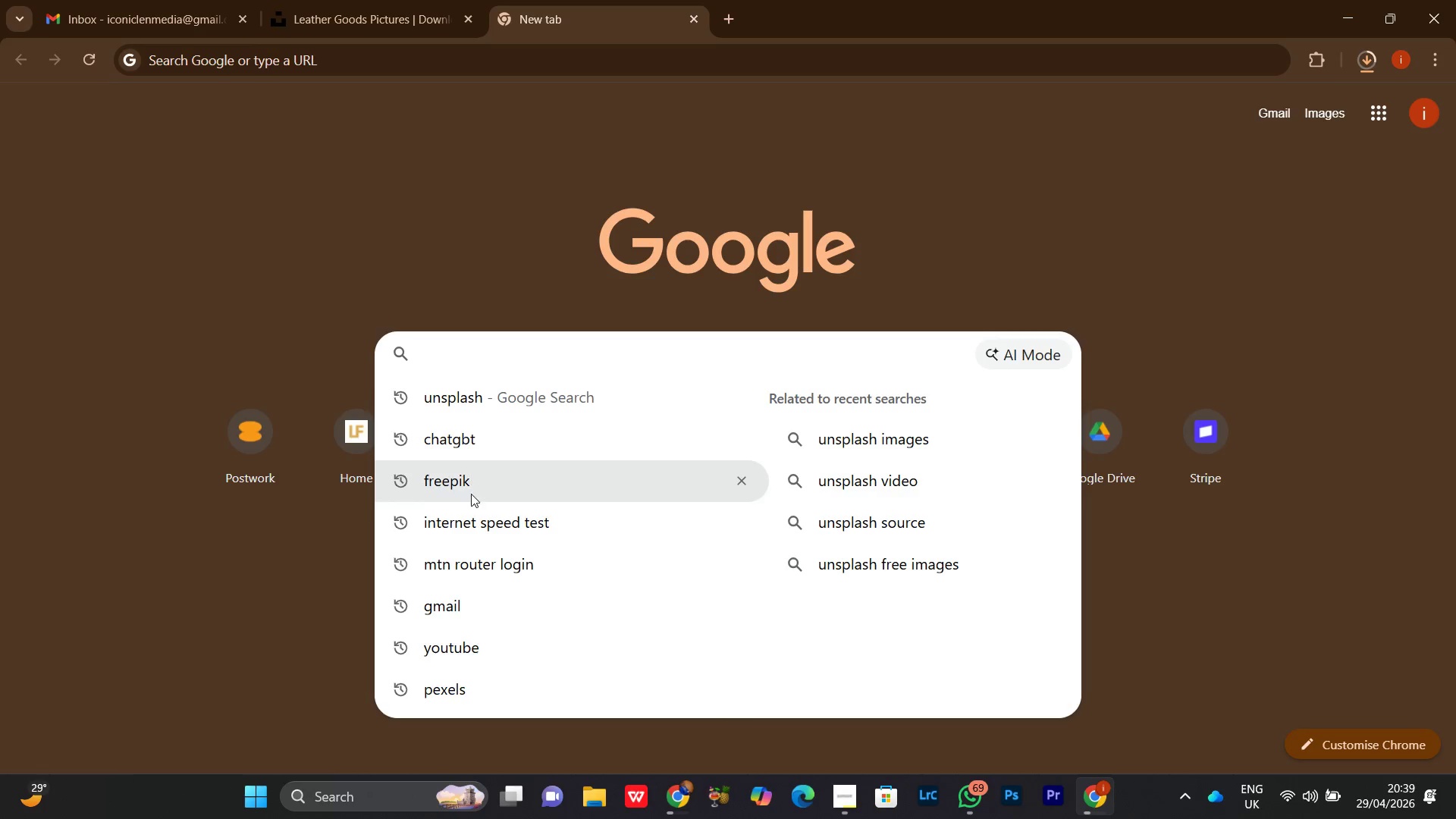 
left_click([456, 514])
 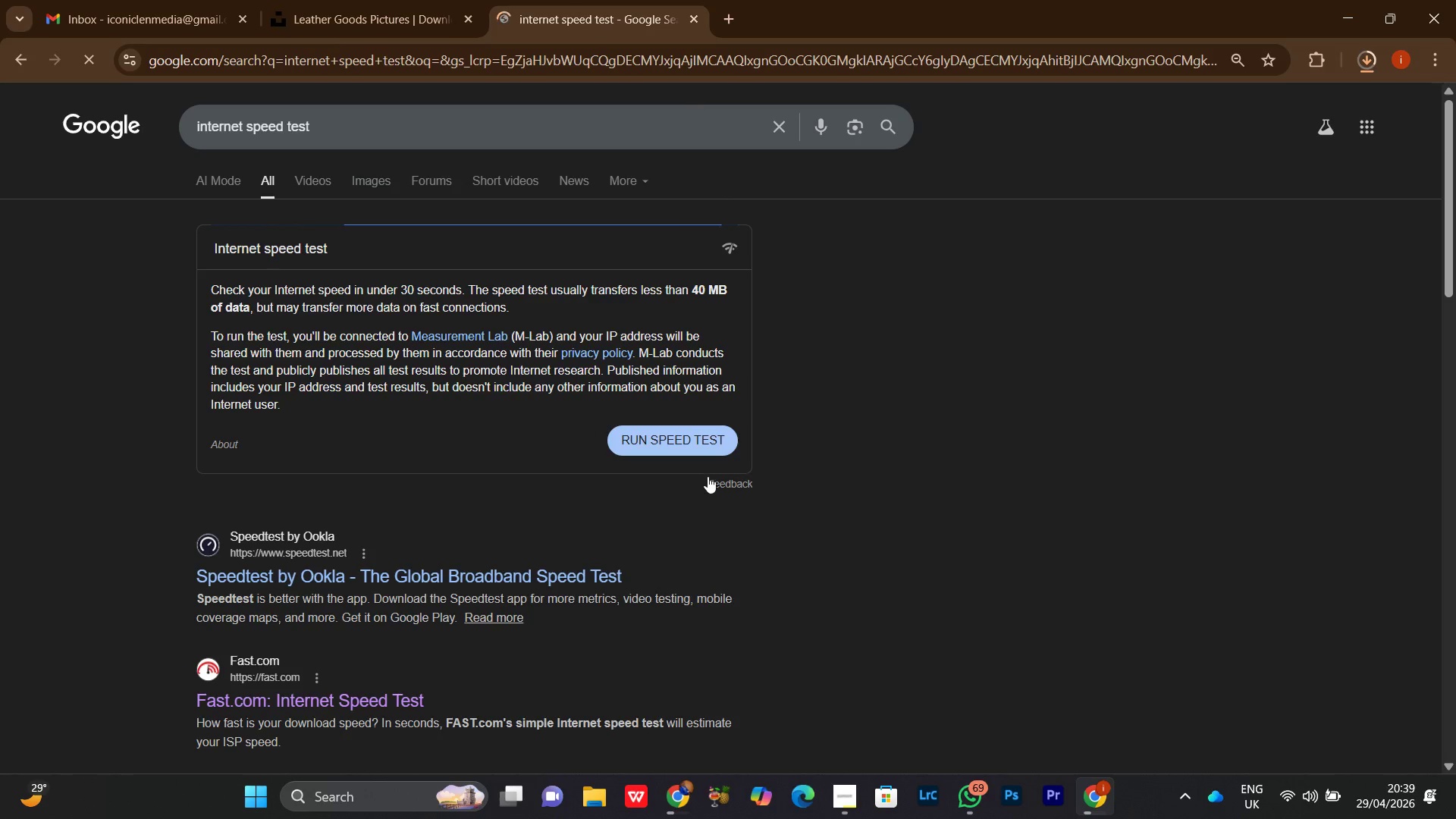 
left_click([674, 443])
 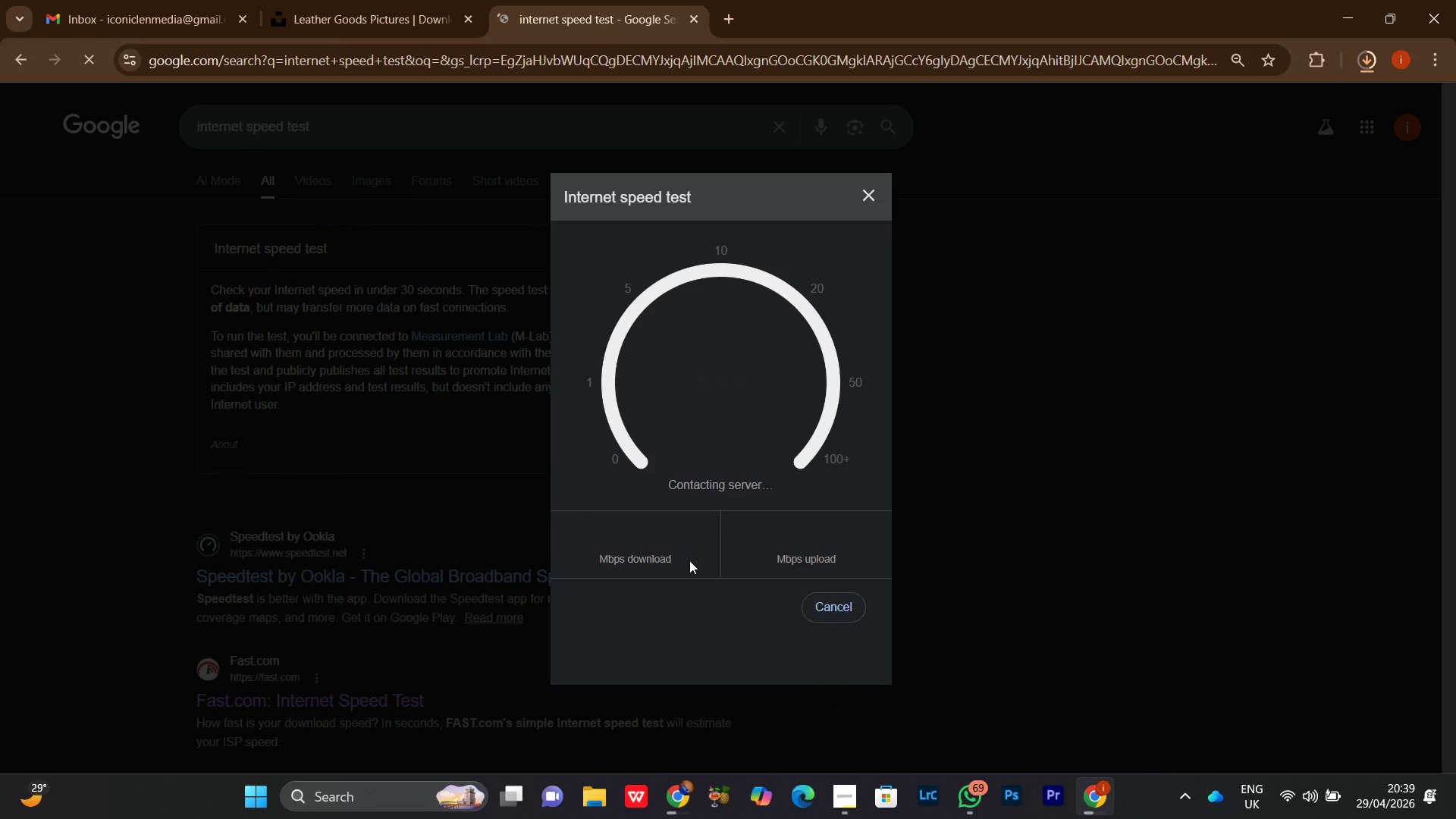 
wait(9.33)
 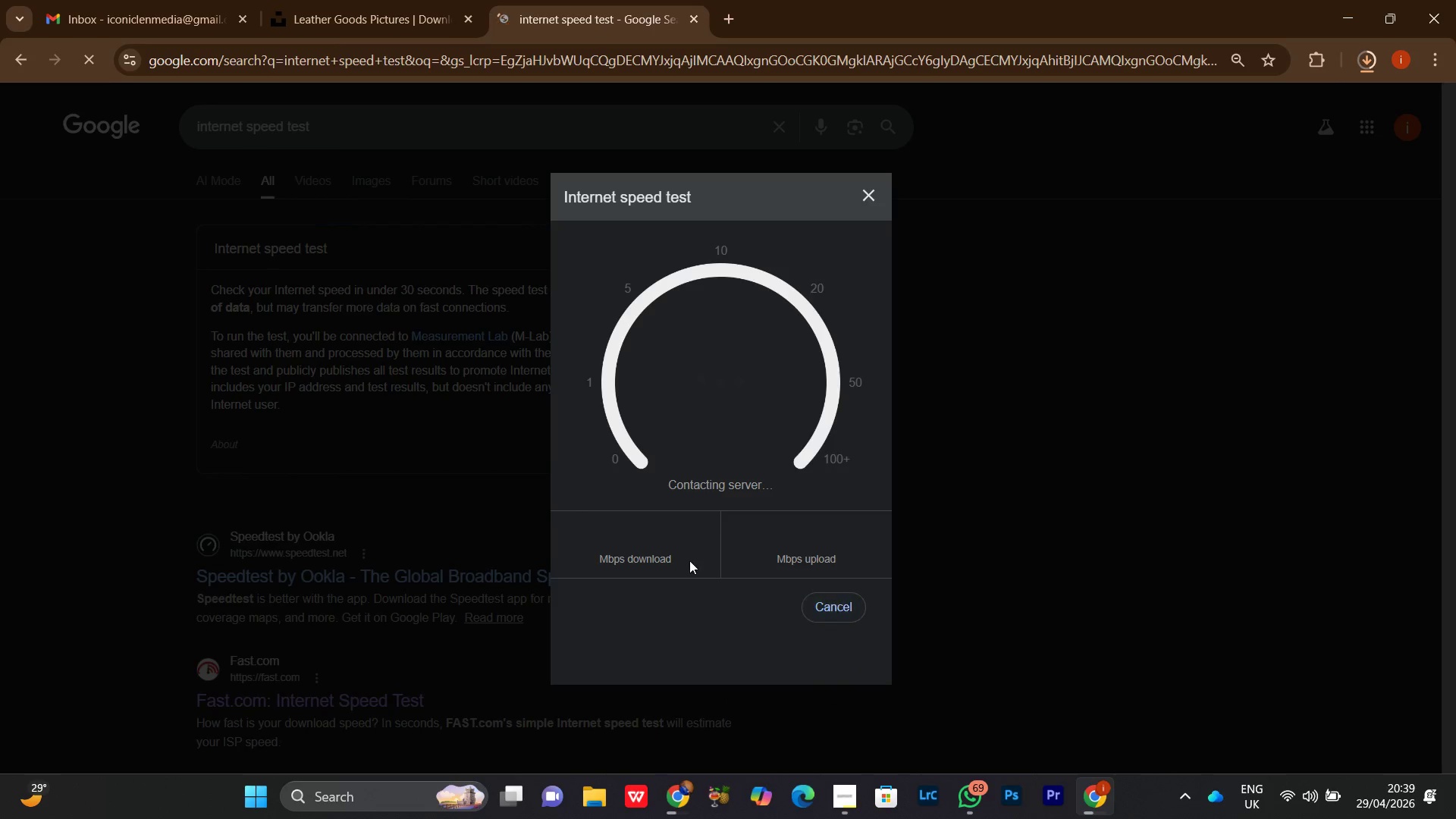 
left_click([395, 12])
 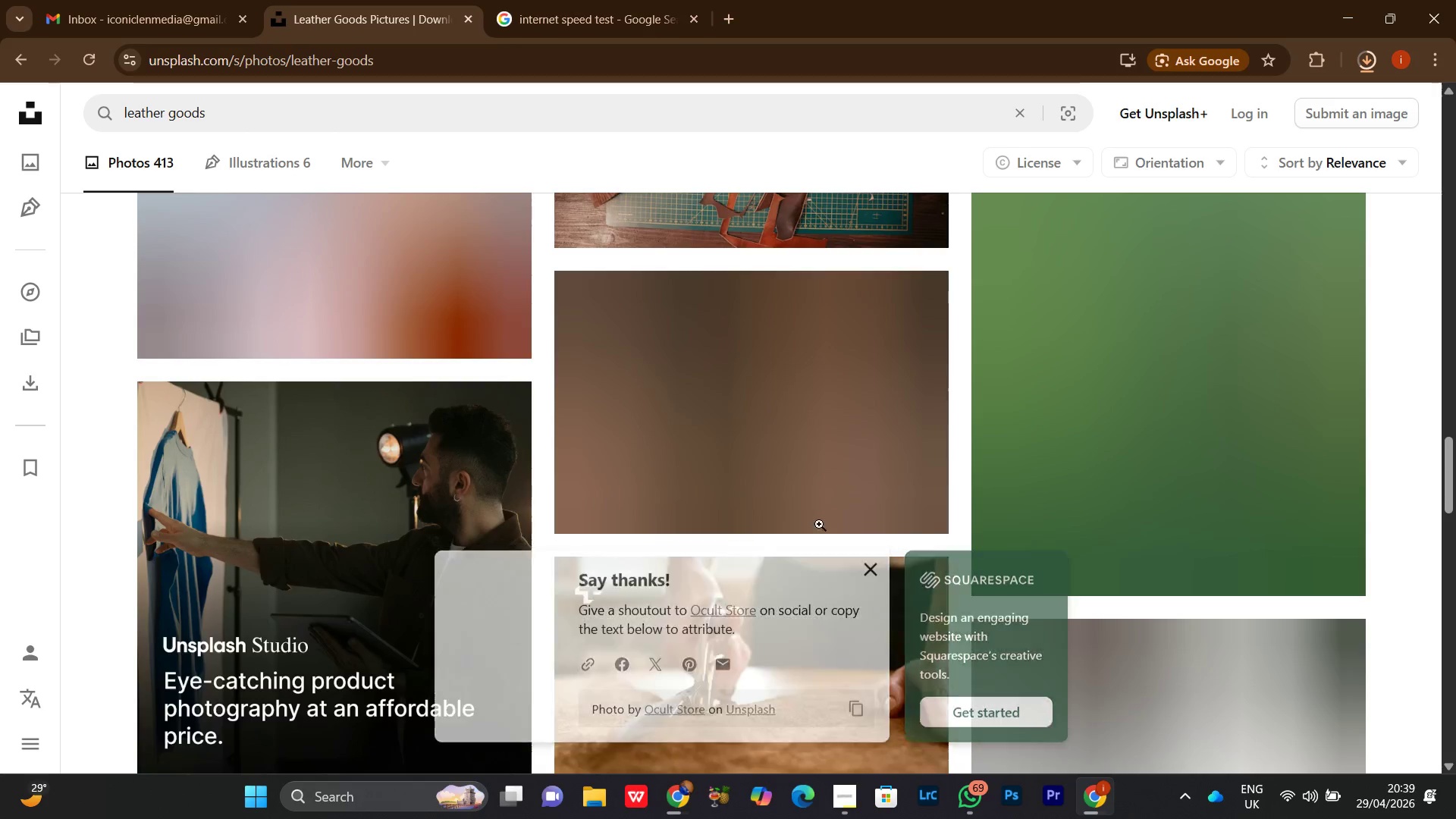 
left_click([601, 0])
 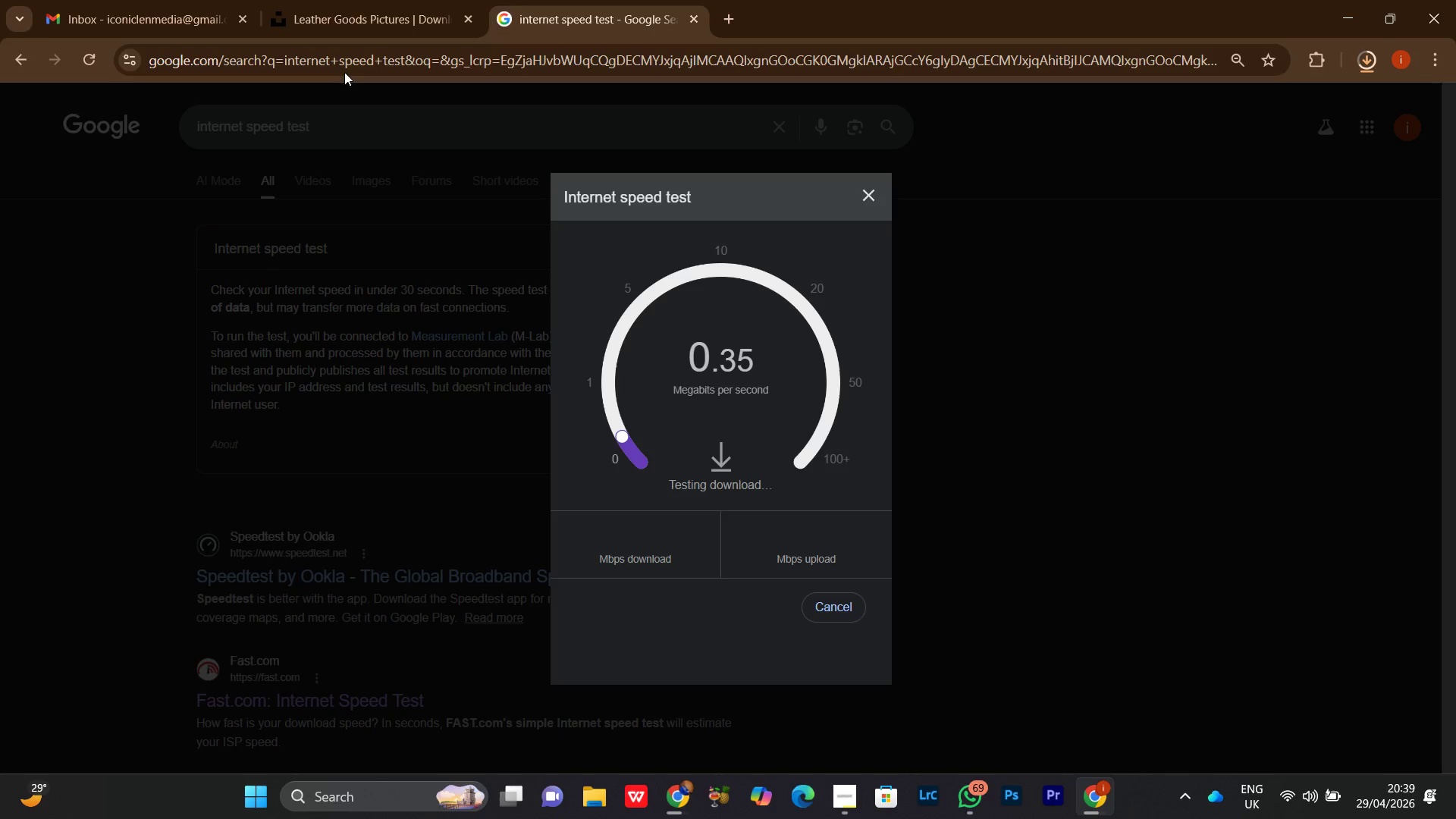 
left_click([375, 0])
 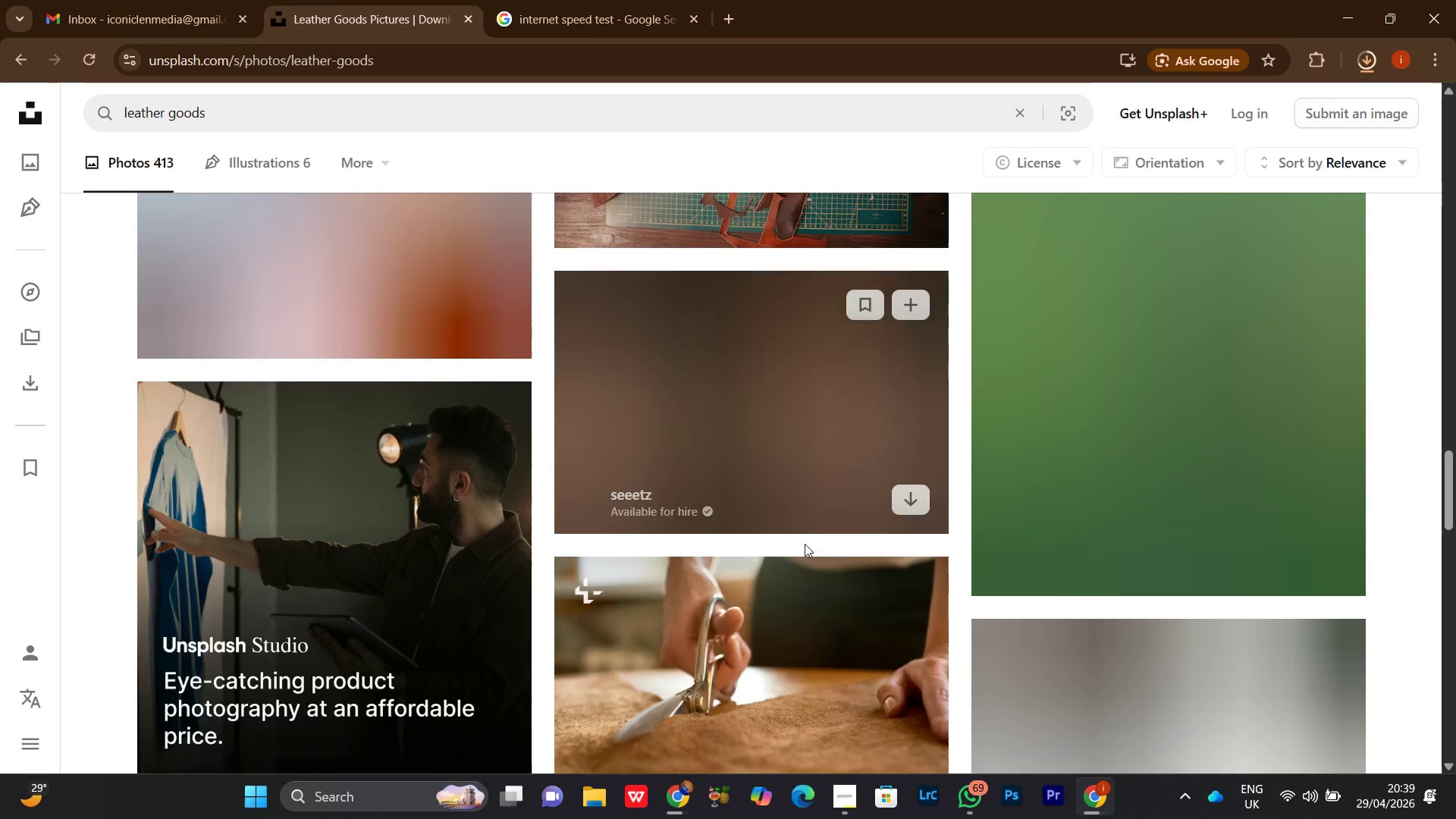 
scroll: coordinate [802, 551], scroll_direction: down, amount: 6.0
 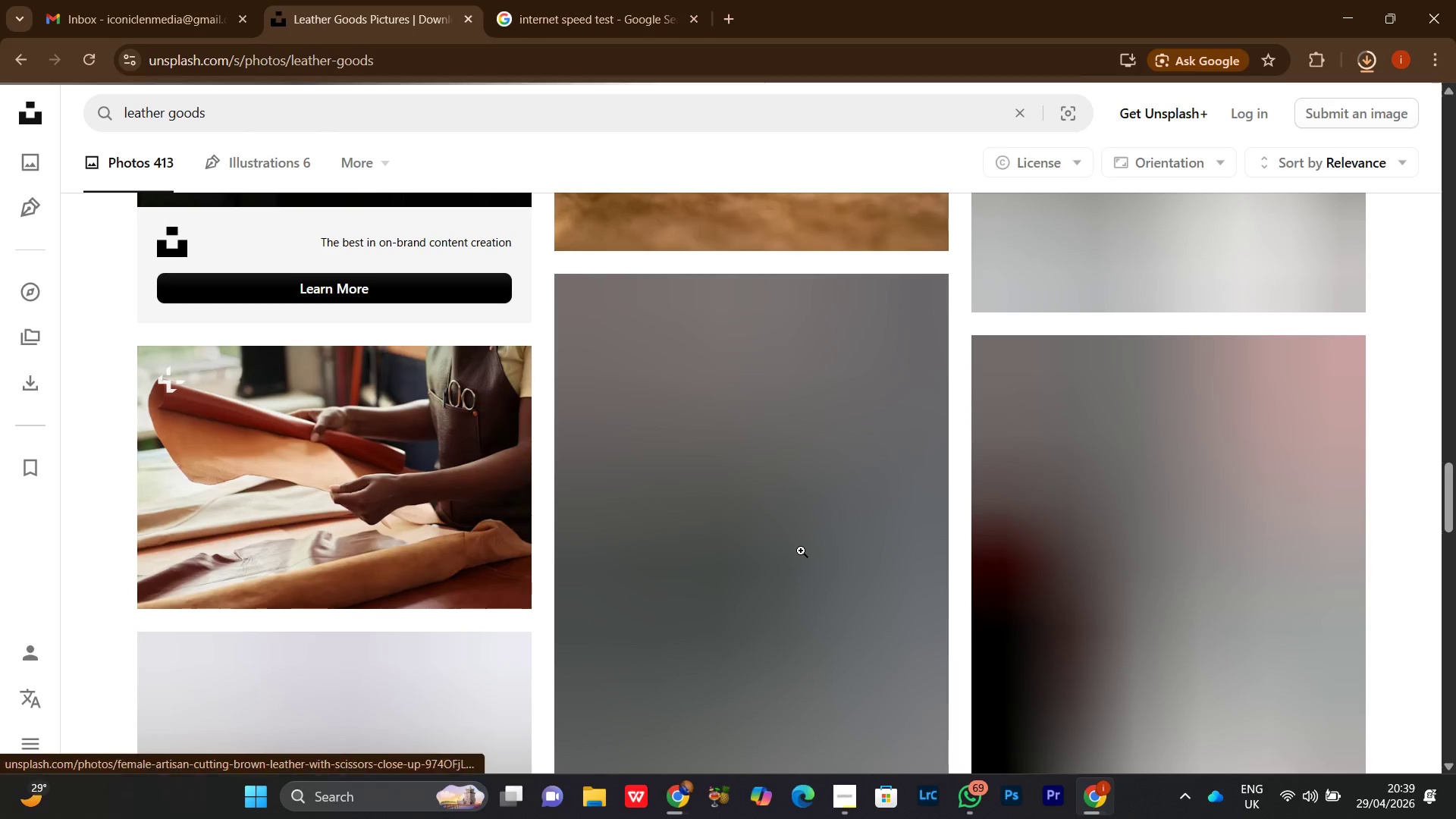 
scroll: coordinate [801, 551], scroll_direction: up, amount: 19.0
 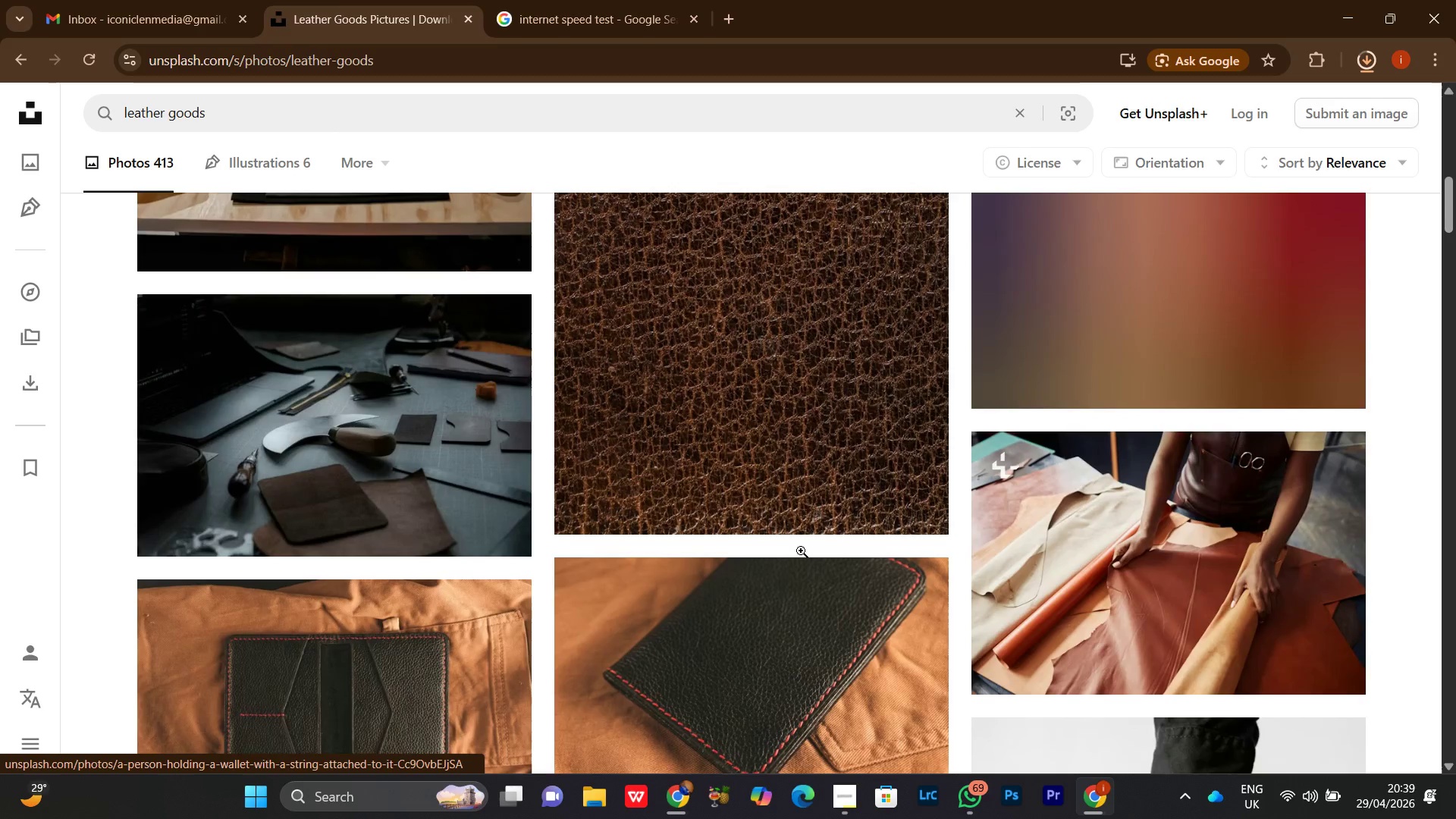 
scroll: coordinate [752, 626], scroll_direction: down, amount: 28.0
 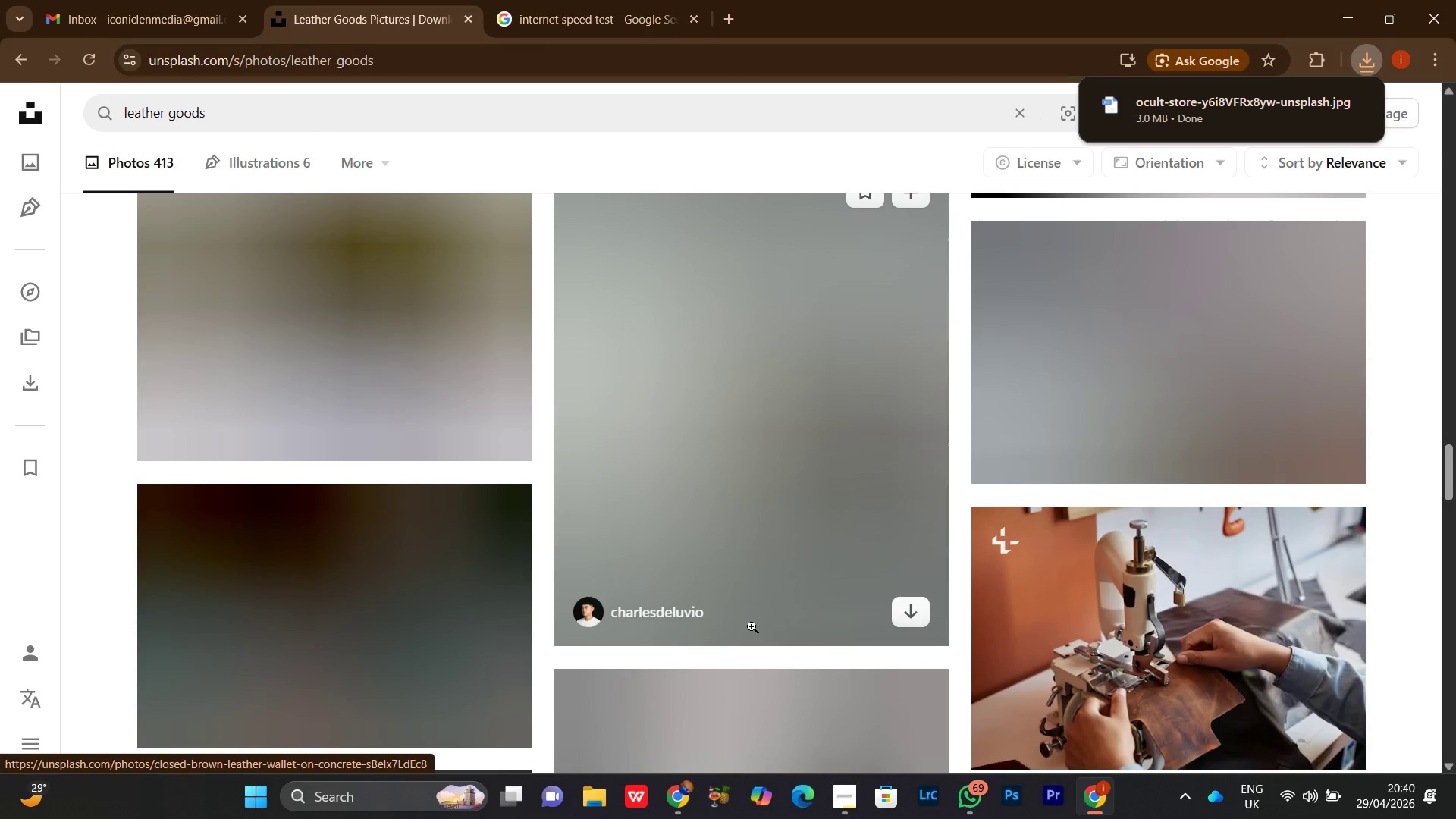 
scroll: coordinate [956, 560], scroll_direction: down, amount: 8.0
 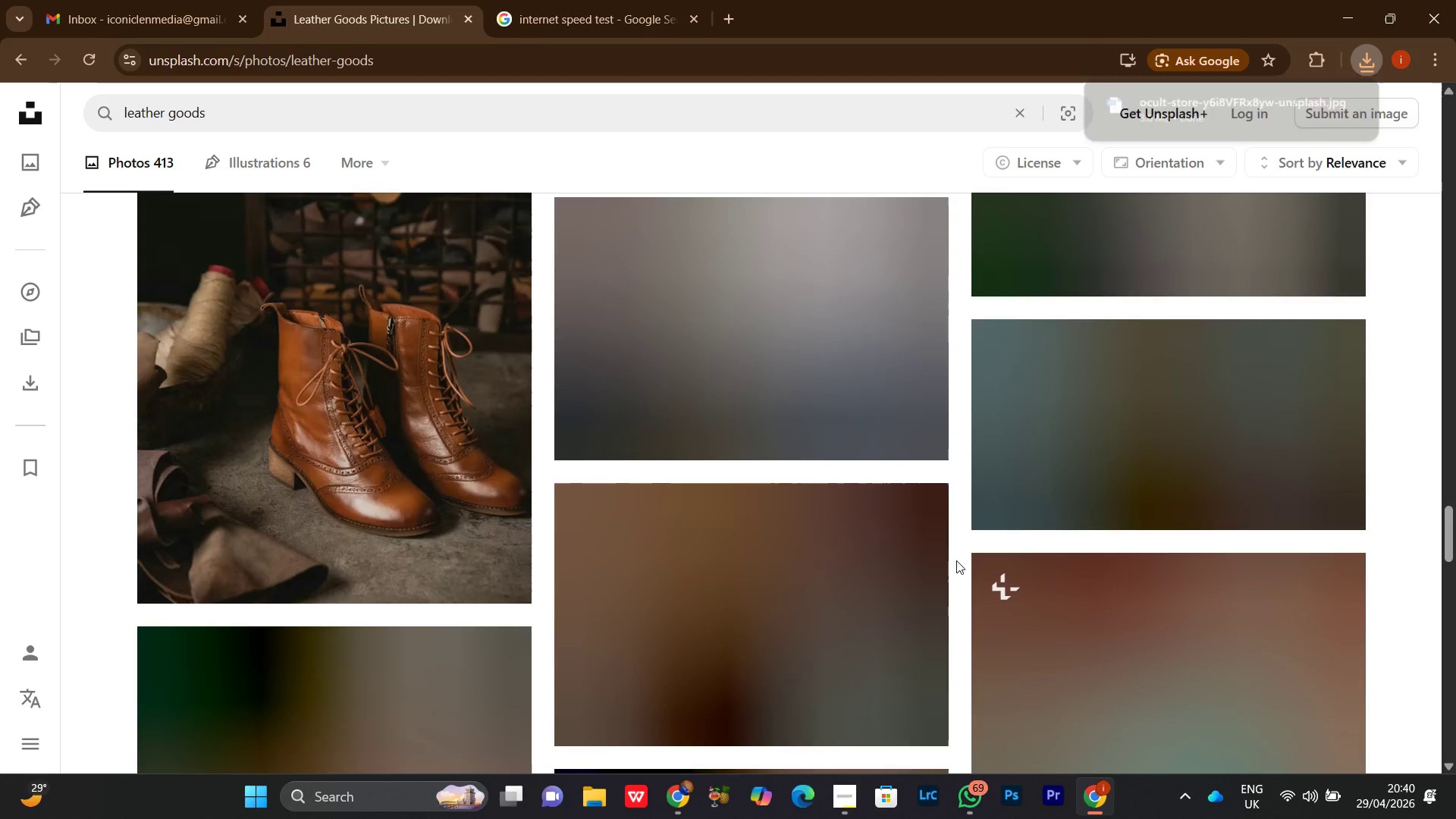 
scroll: coordinate [956, 560], scroll_direction: up, amount: 5.0
 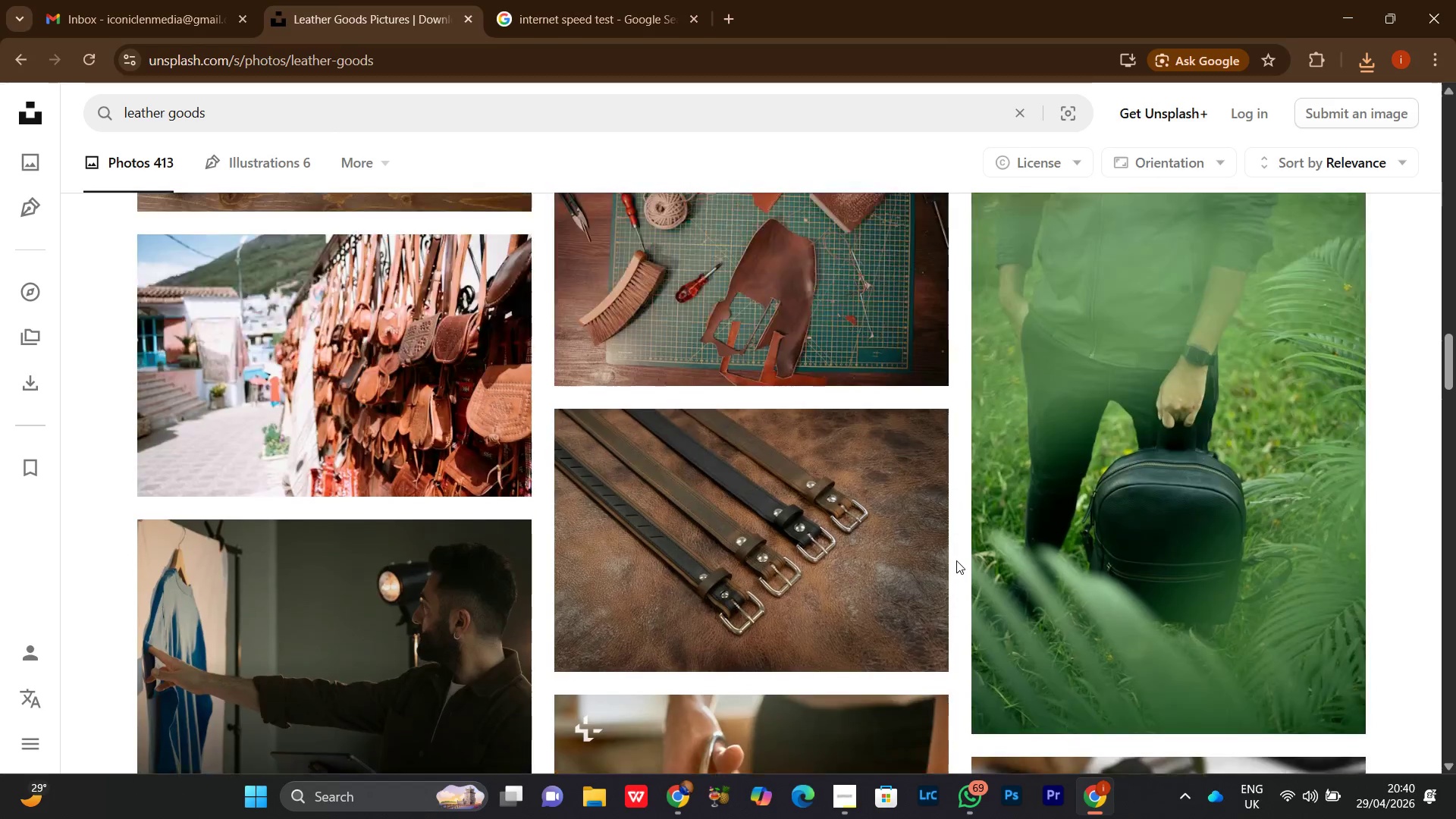 
scroll: coordinate [956, 560], scroll_direction: down, amount: 12.0